 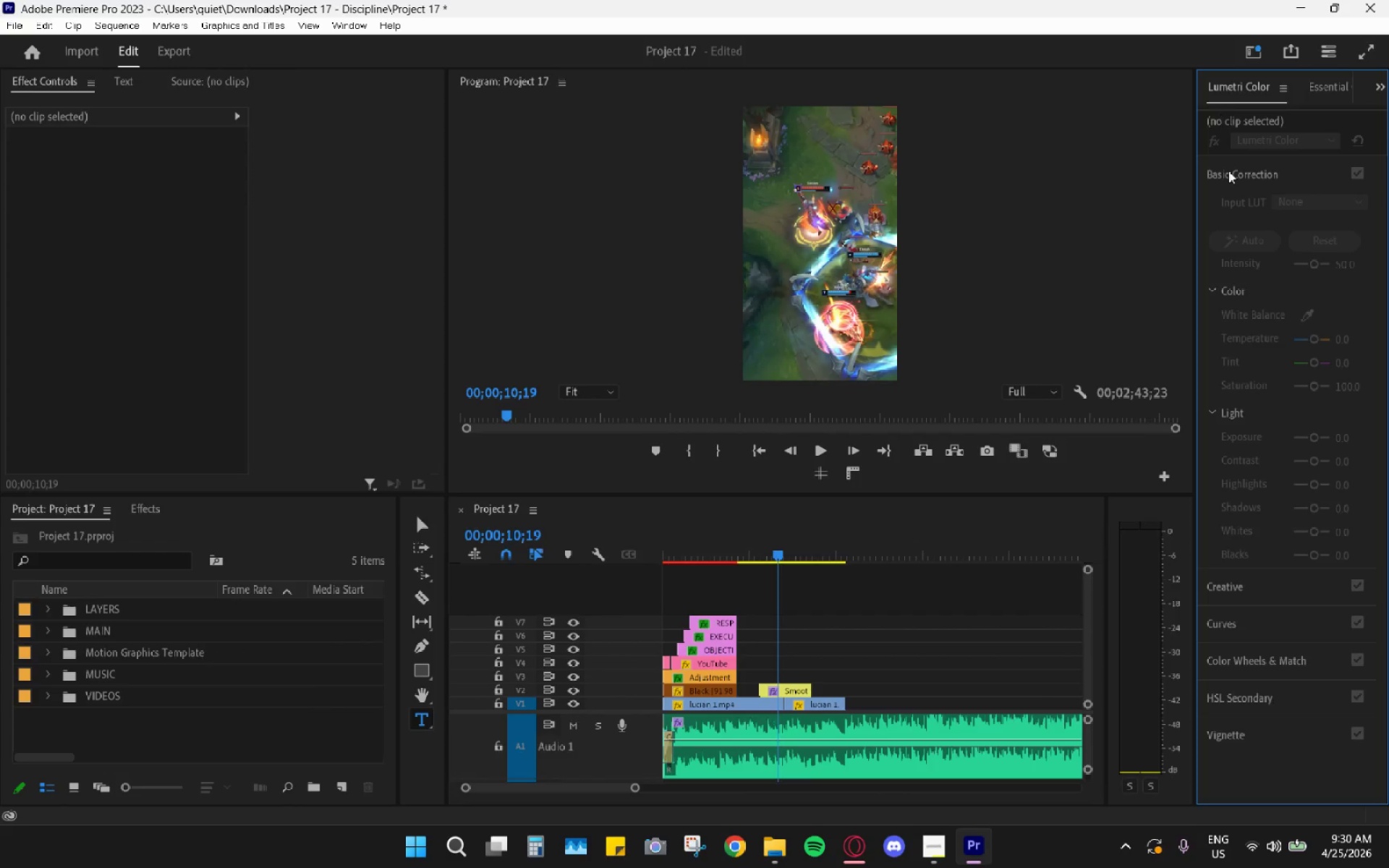 
left_click([1239, 116])
 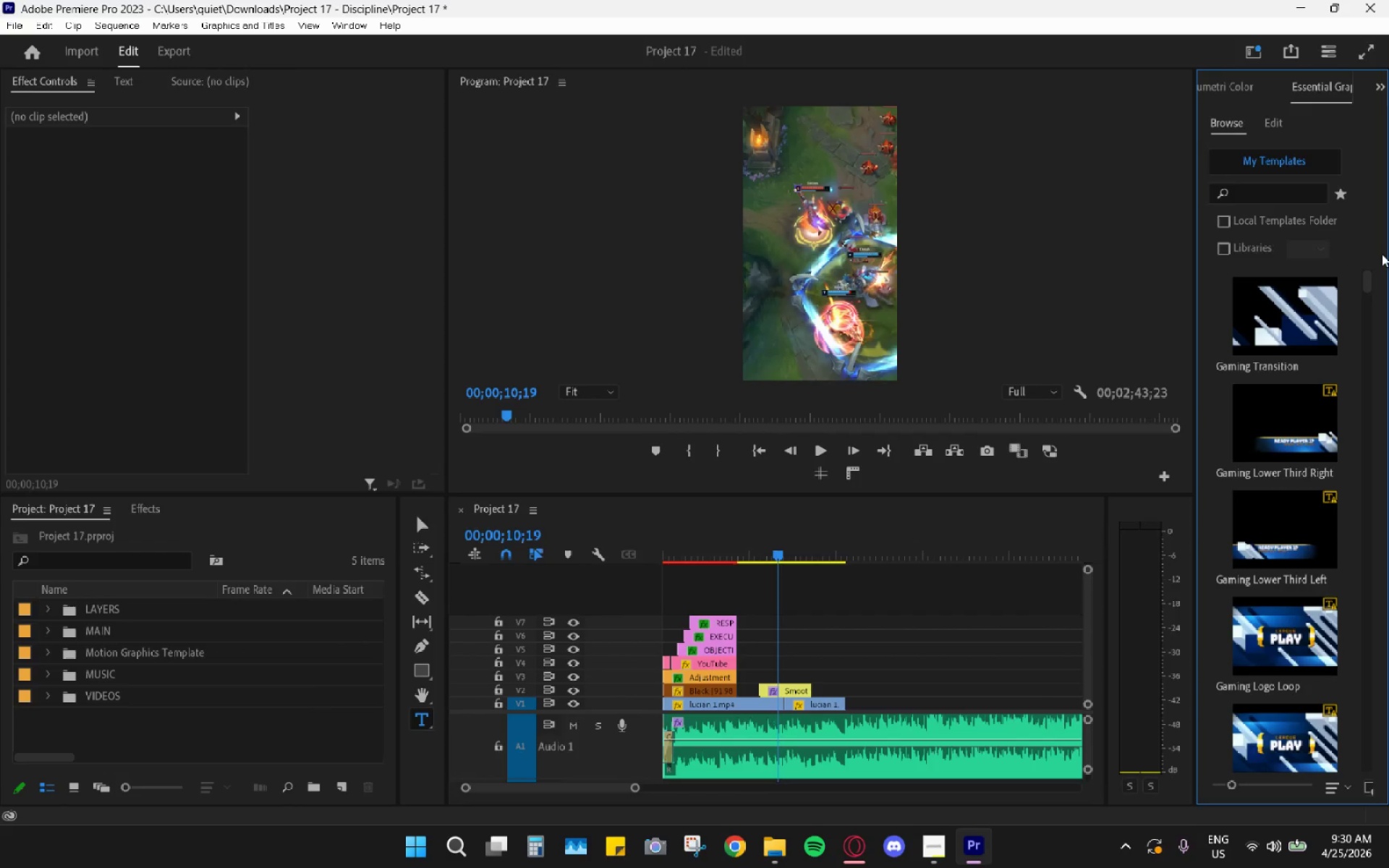 
left_click_drag(start_coordinate=[1369, 277], to_coordinate=[1355, 720])
 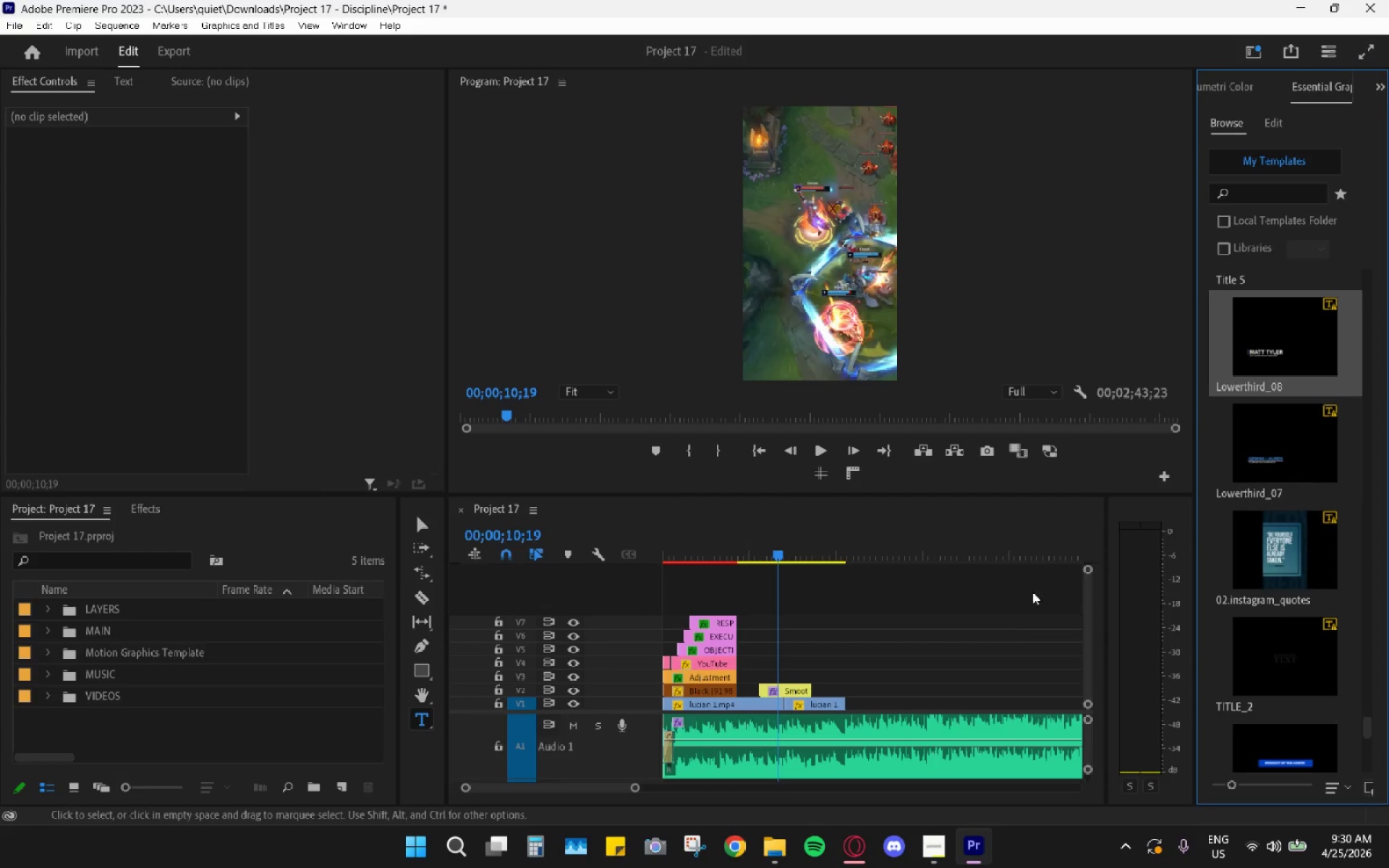 
left_click_drag(start_coordinate=[1261, 354], to_coordinate=[786, 674])
 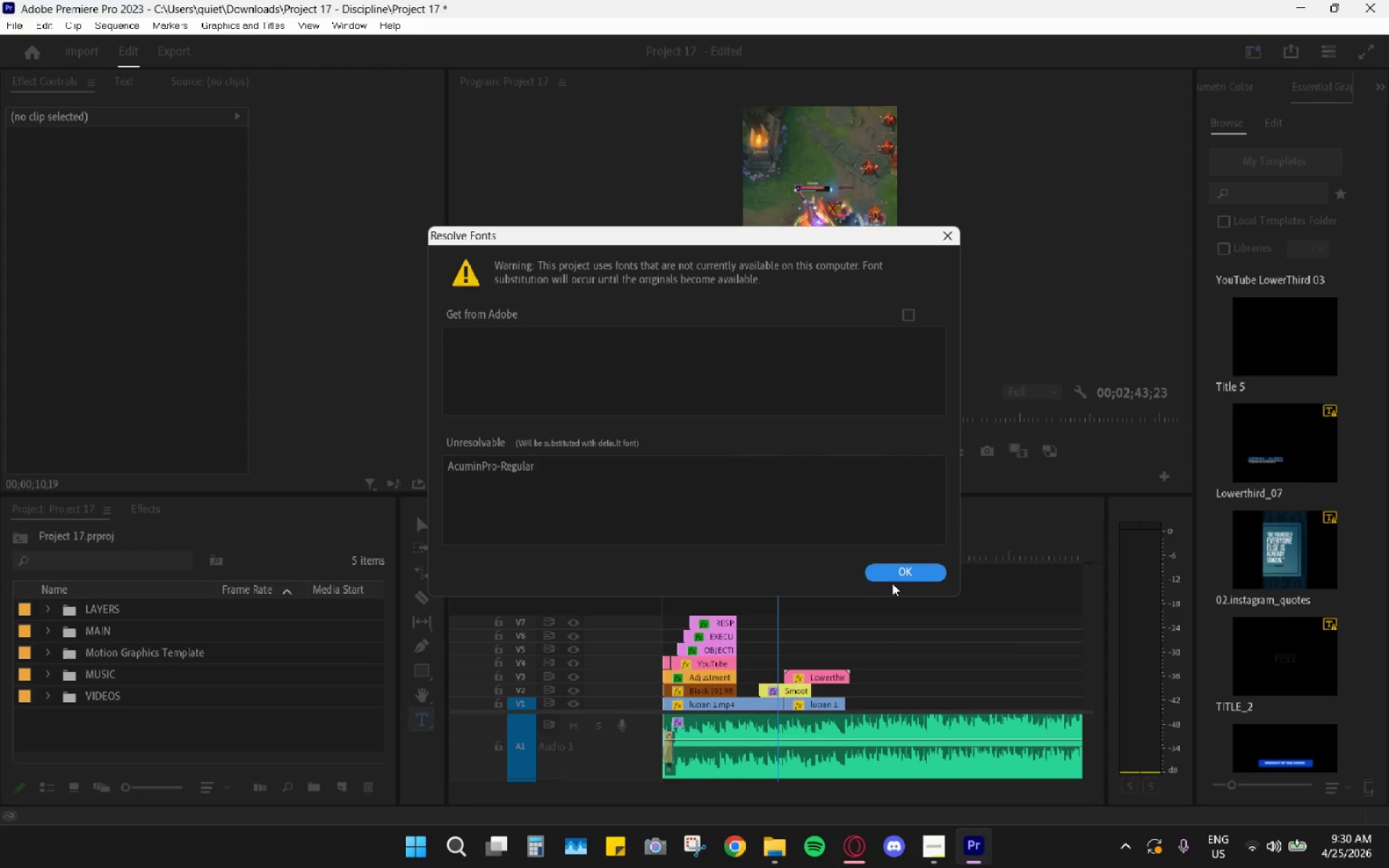 
double_click([893, 579])
 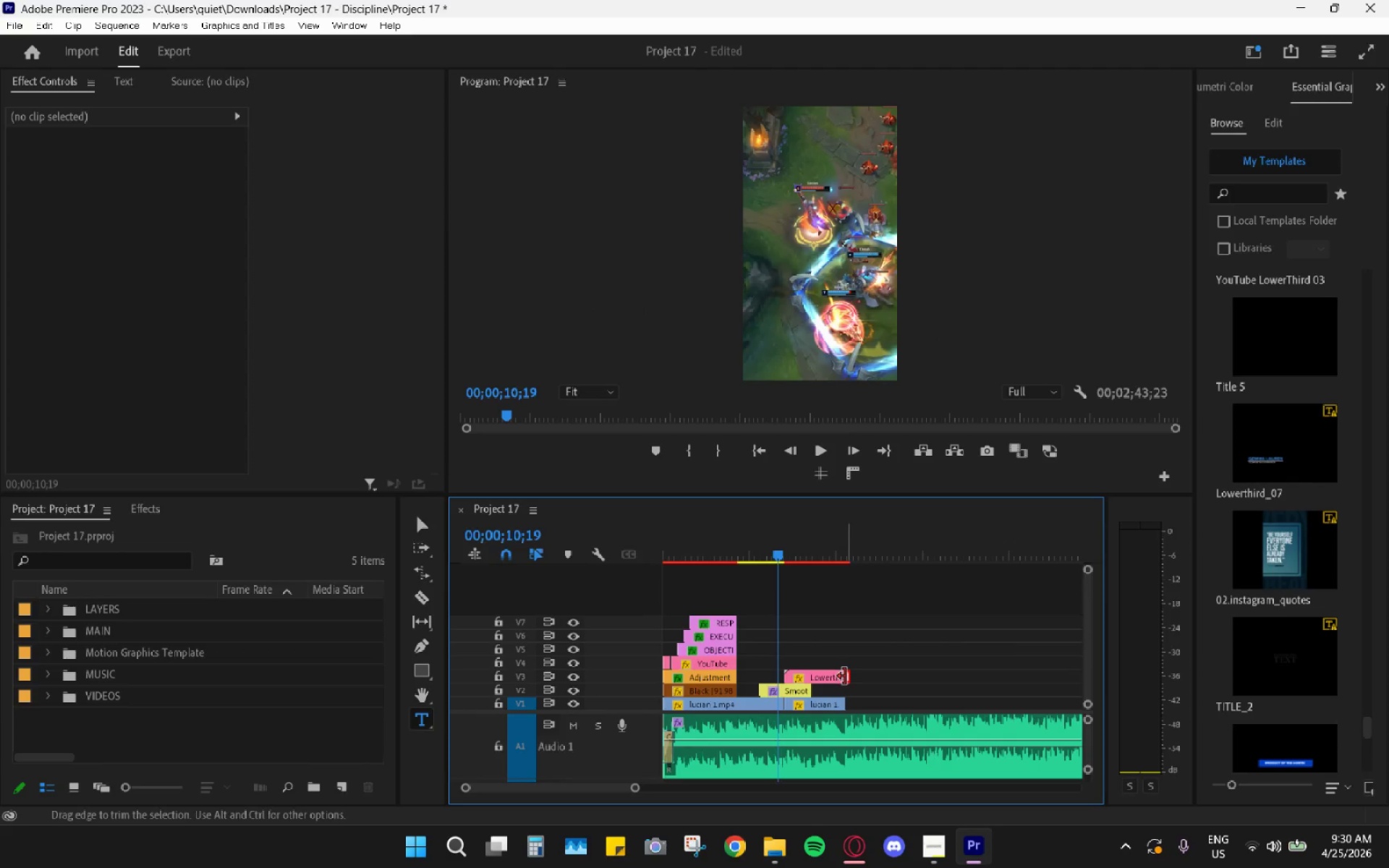 
key(Space)
 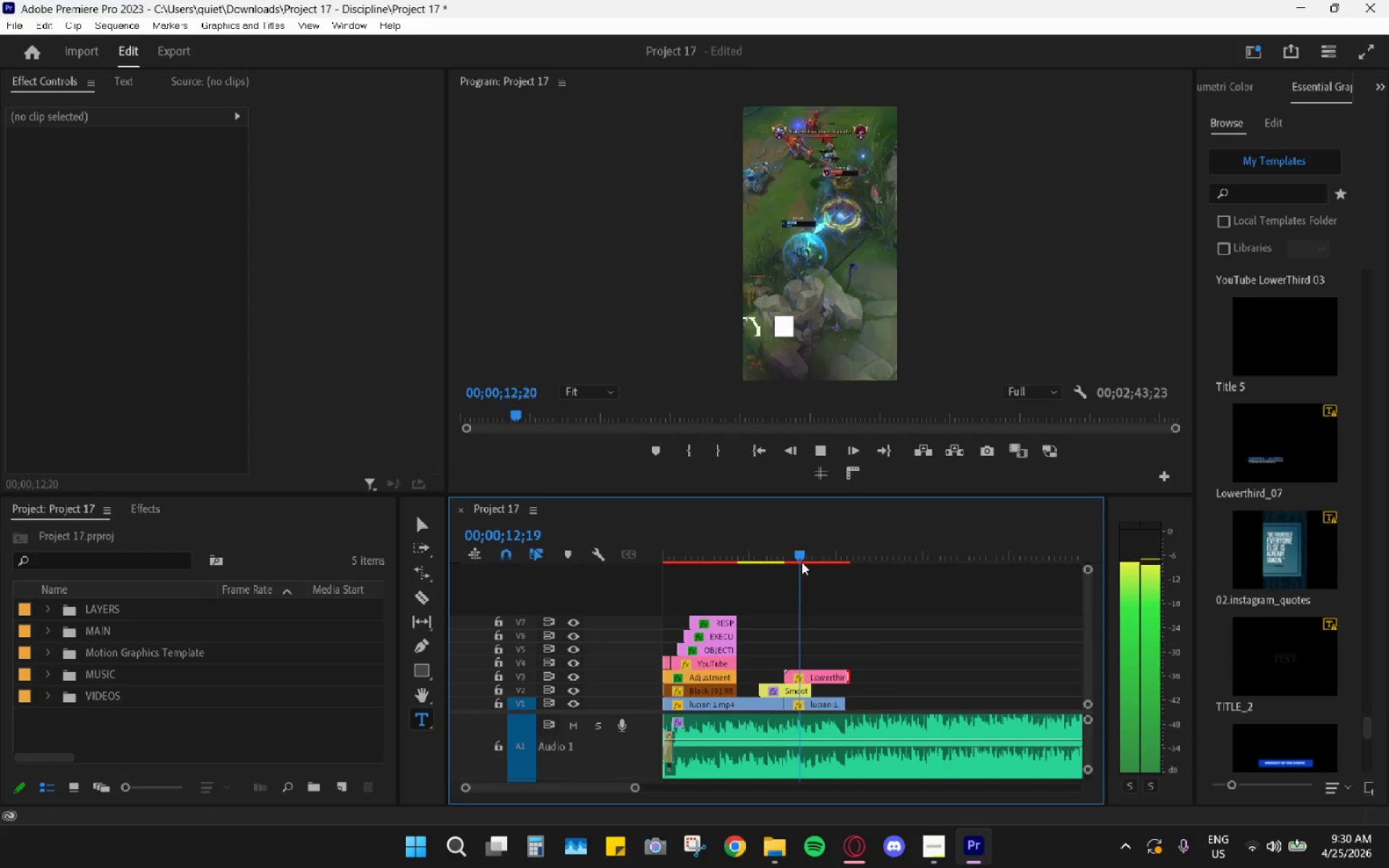 
key(Space)
 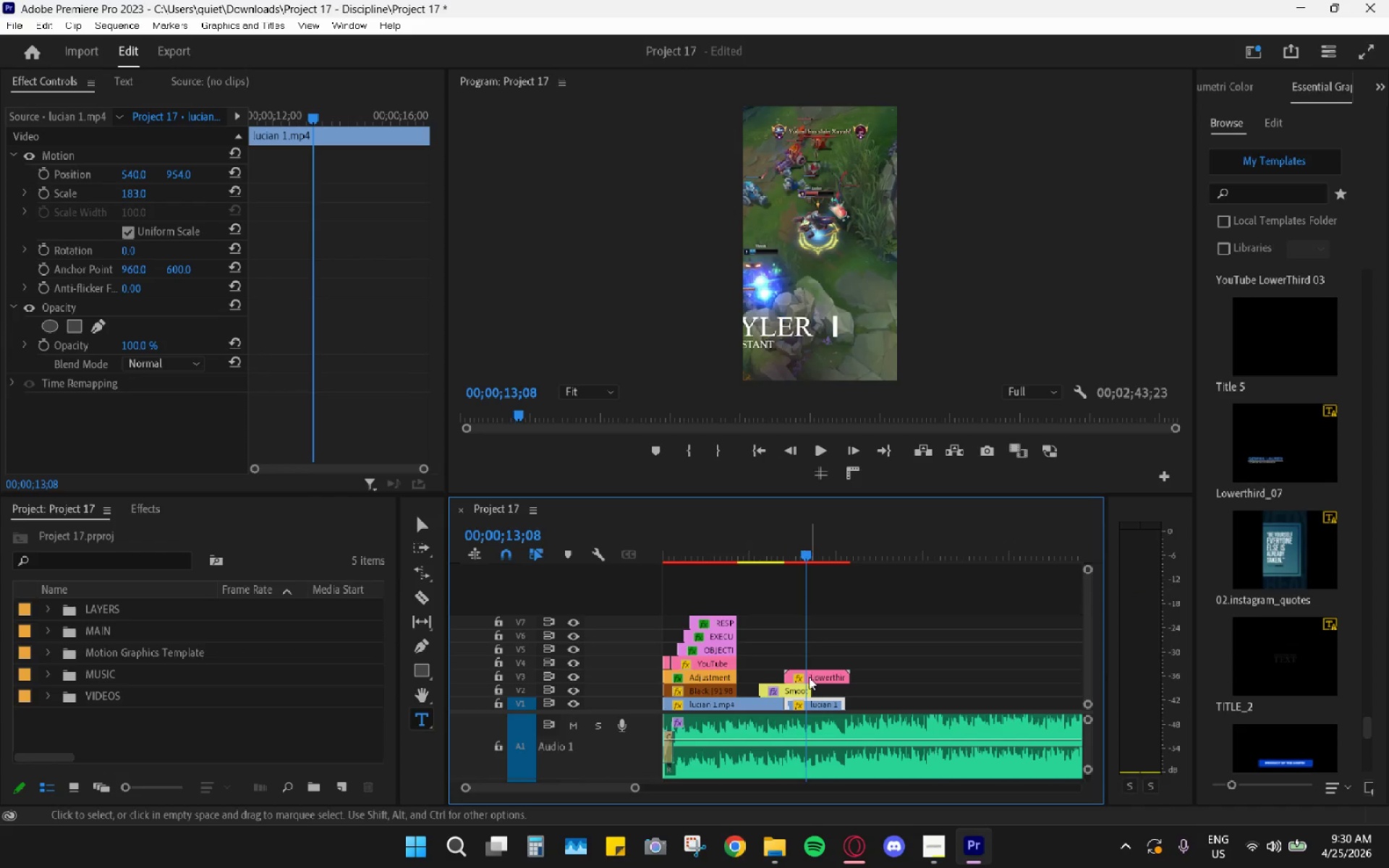 
left_click_drag(start_coordinate=[807, 674], to_coordinate=[799, 675])
 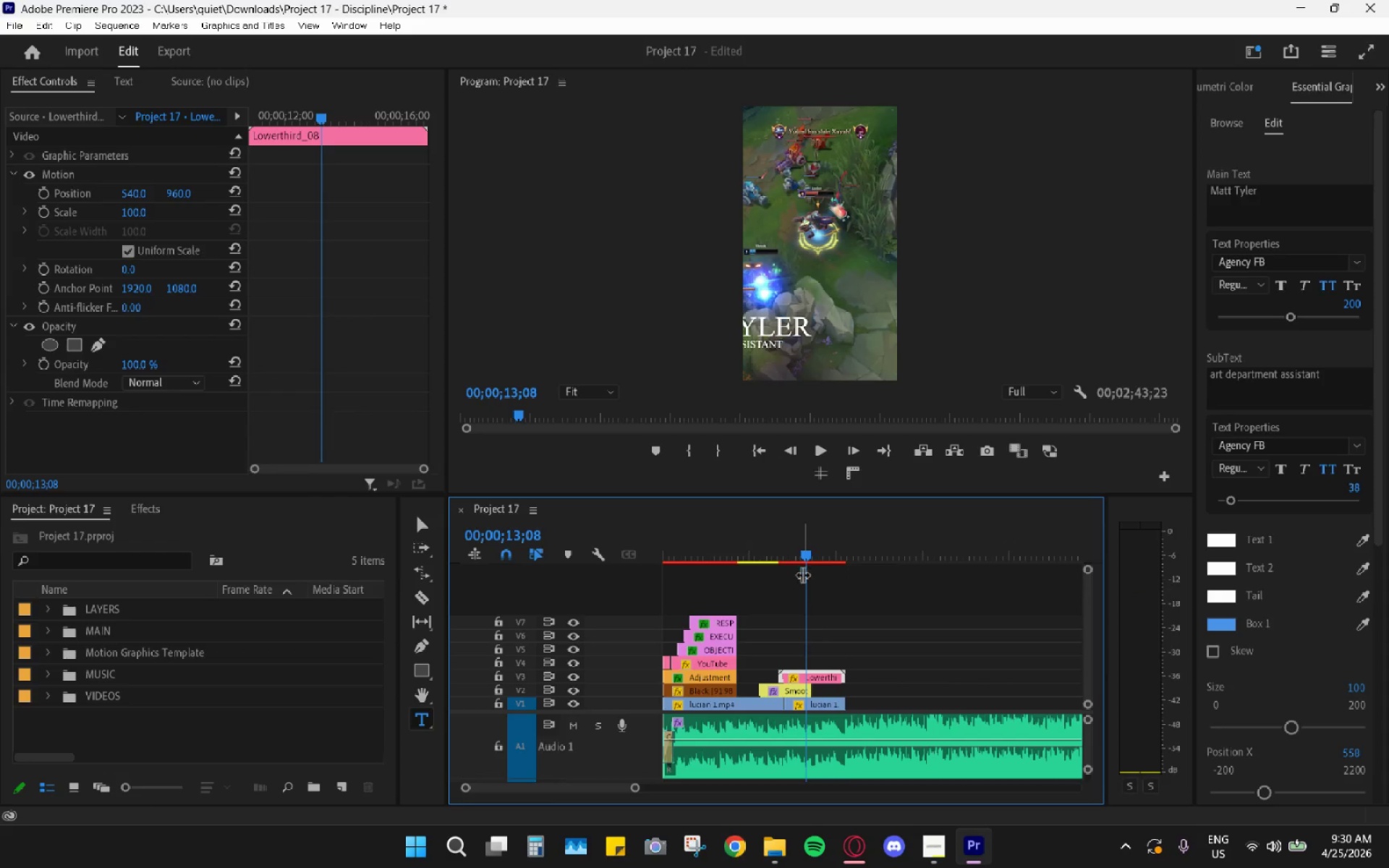 
left_click_drag(start_coordinate=[793, 541], to_coordinate=[784, 536])
 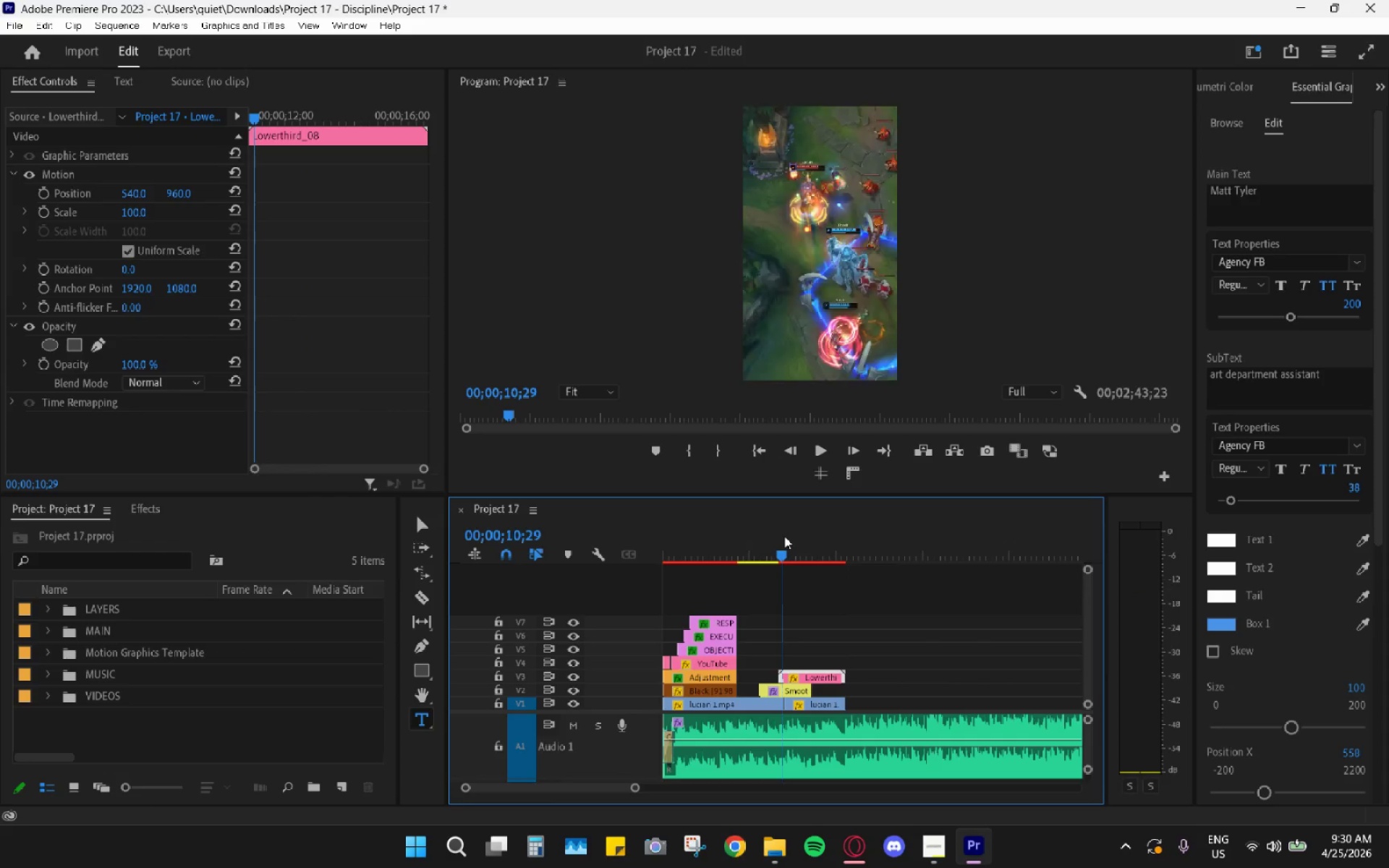 
key(Space)
 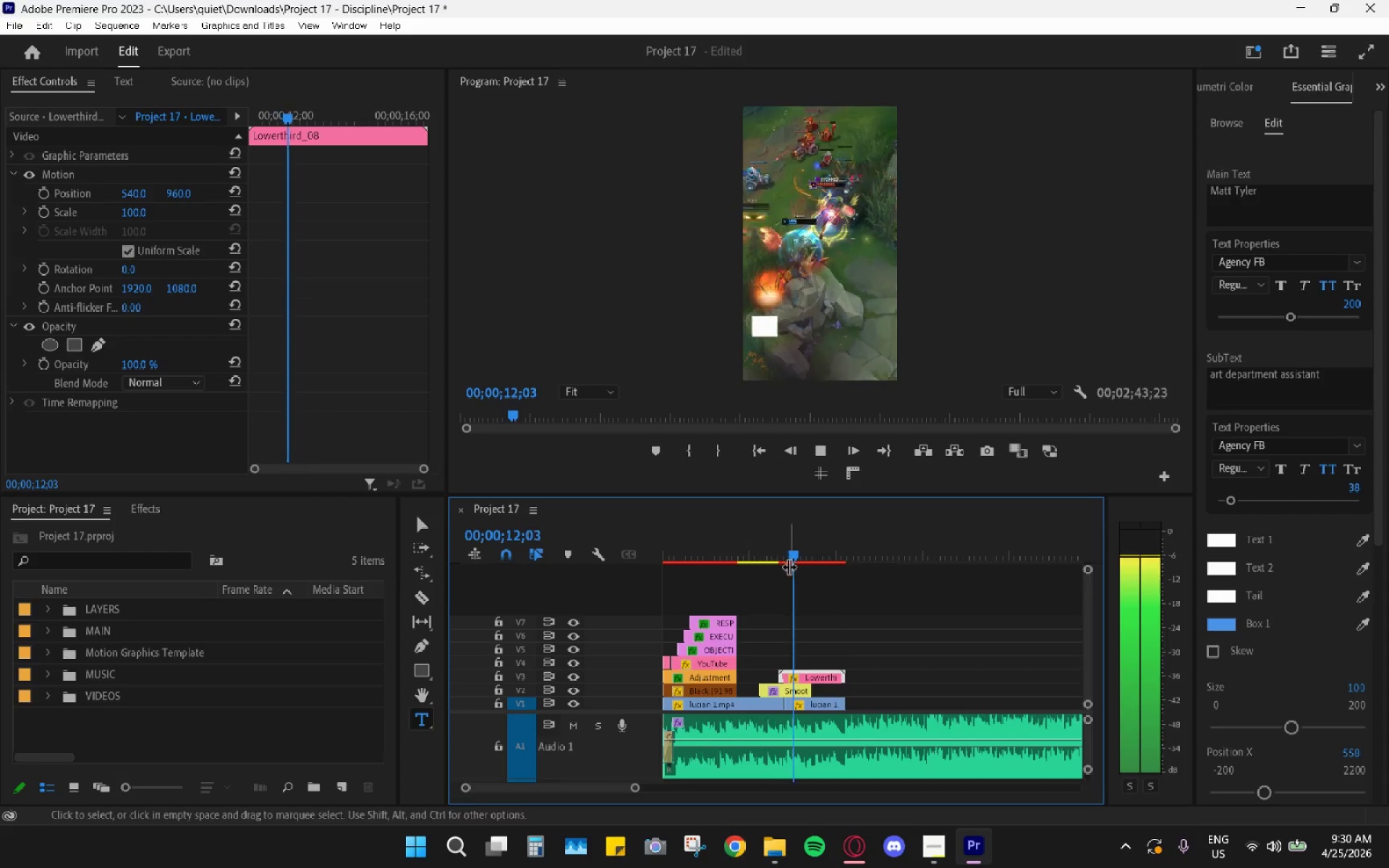 
key(Space)
 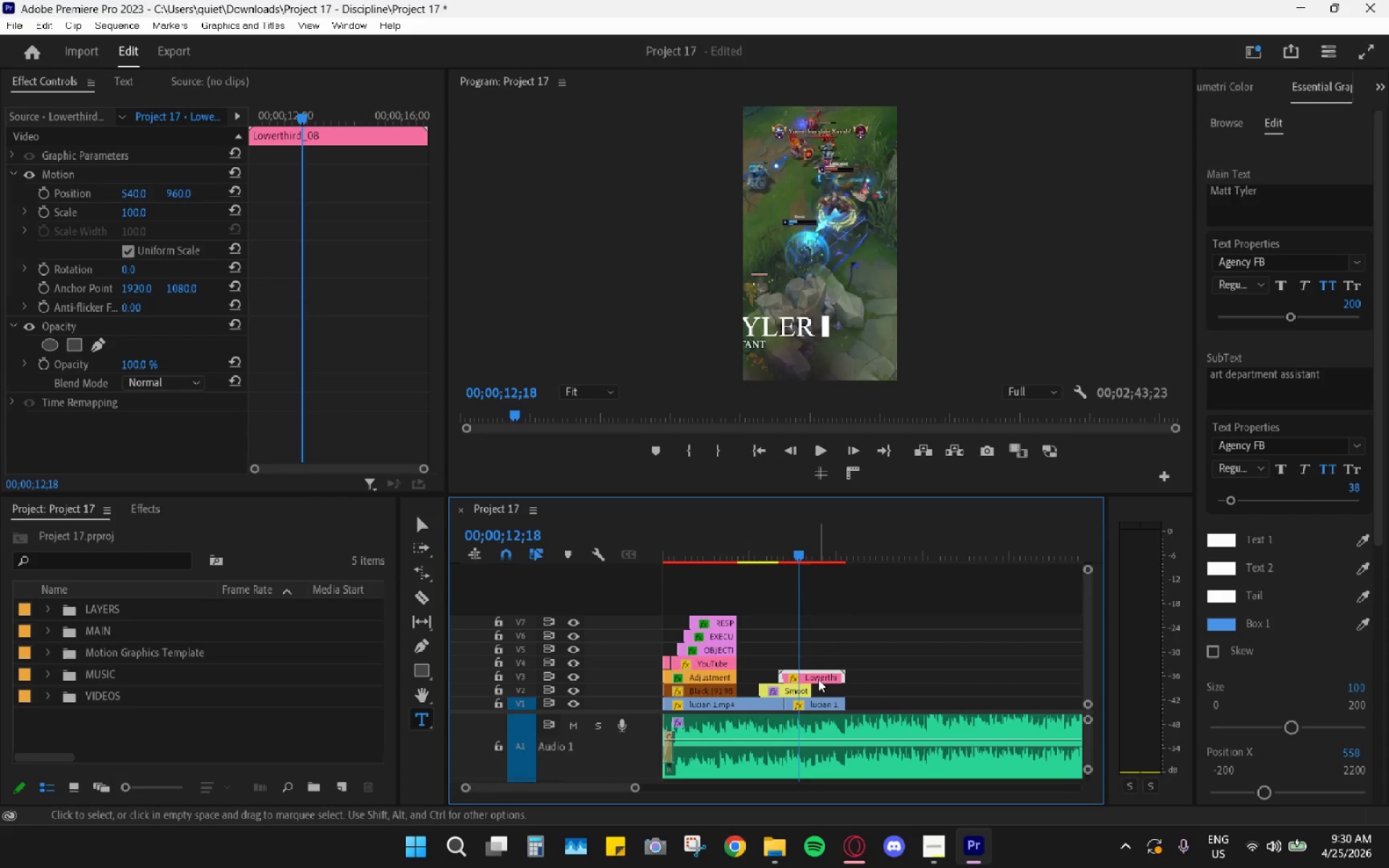 
left_click([818, 679])
 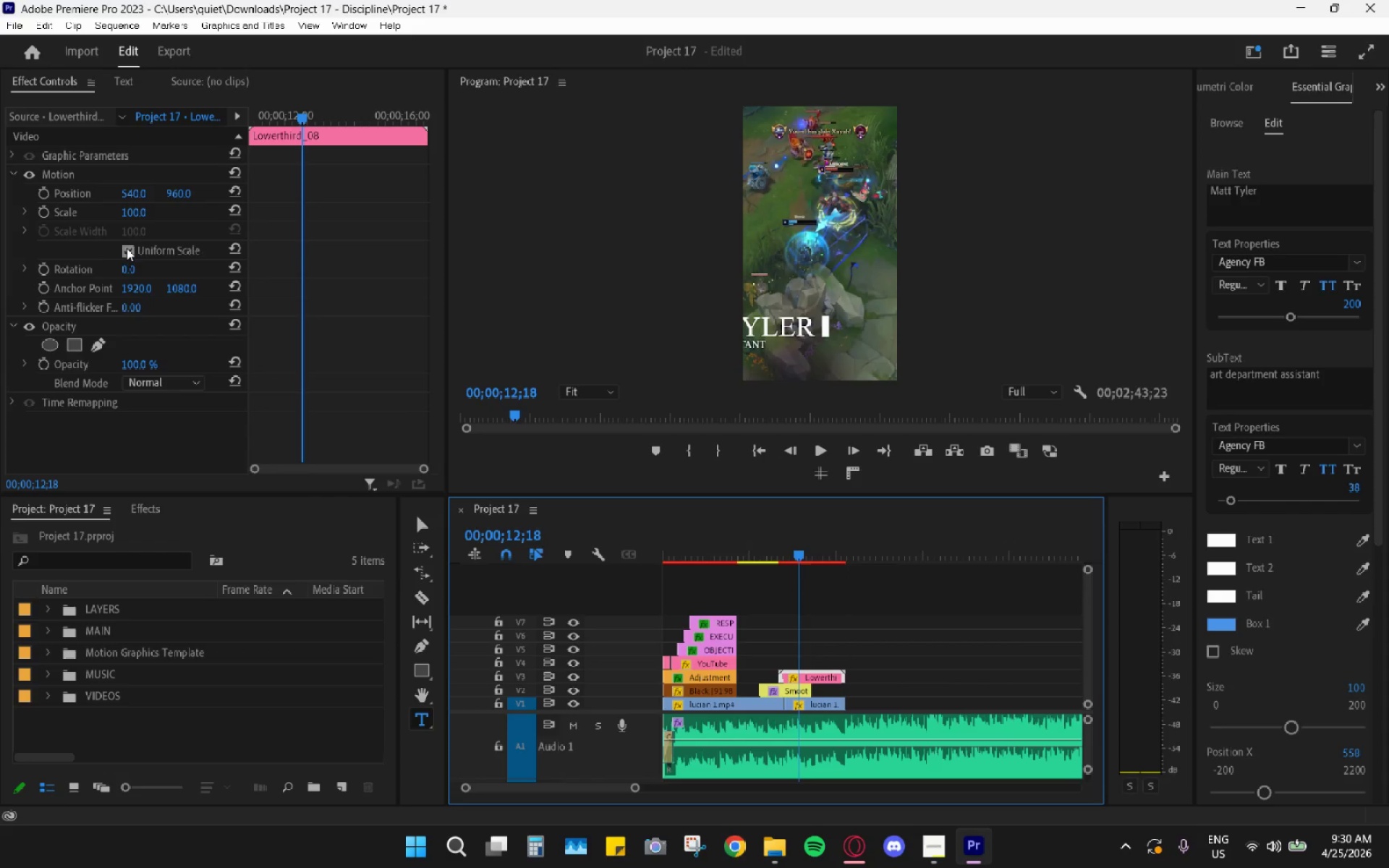 
left_click_drag(start_coordinate=[135, 213], to_coordinate=[64, 221])
 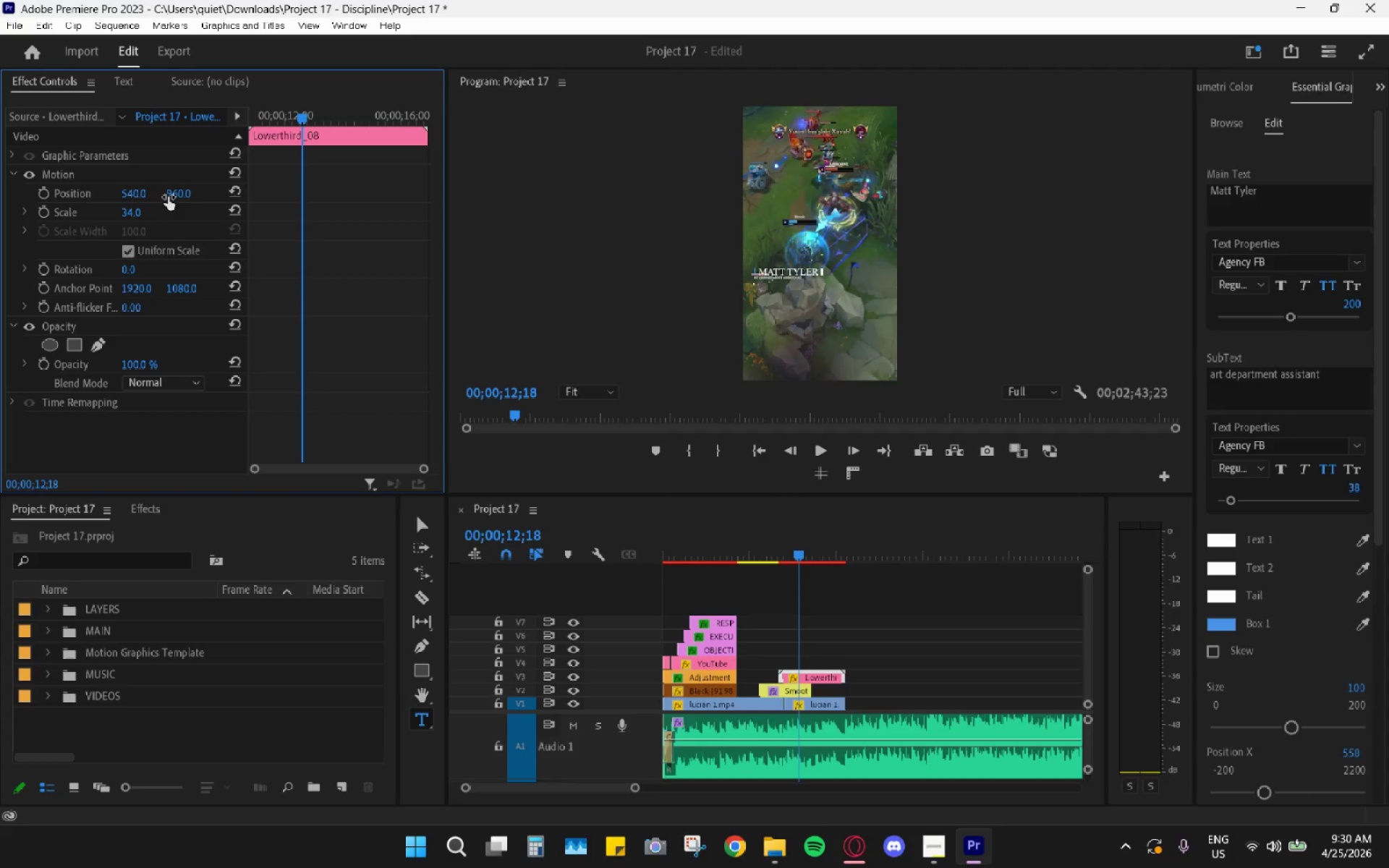 
left_click_drag(start_coordinate=[171, 194], to_coordinate=[164, 198])
 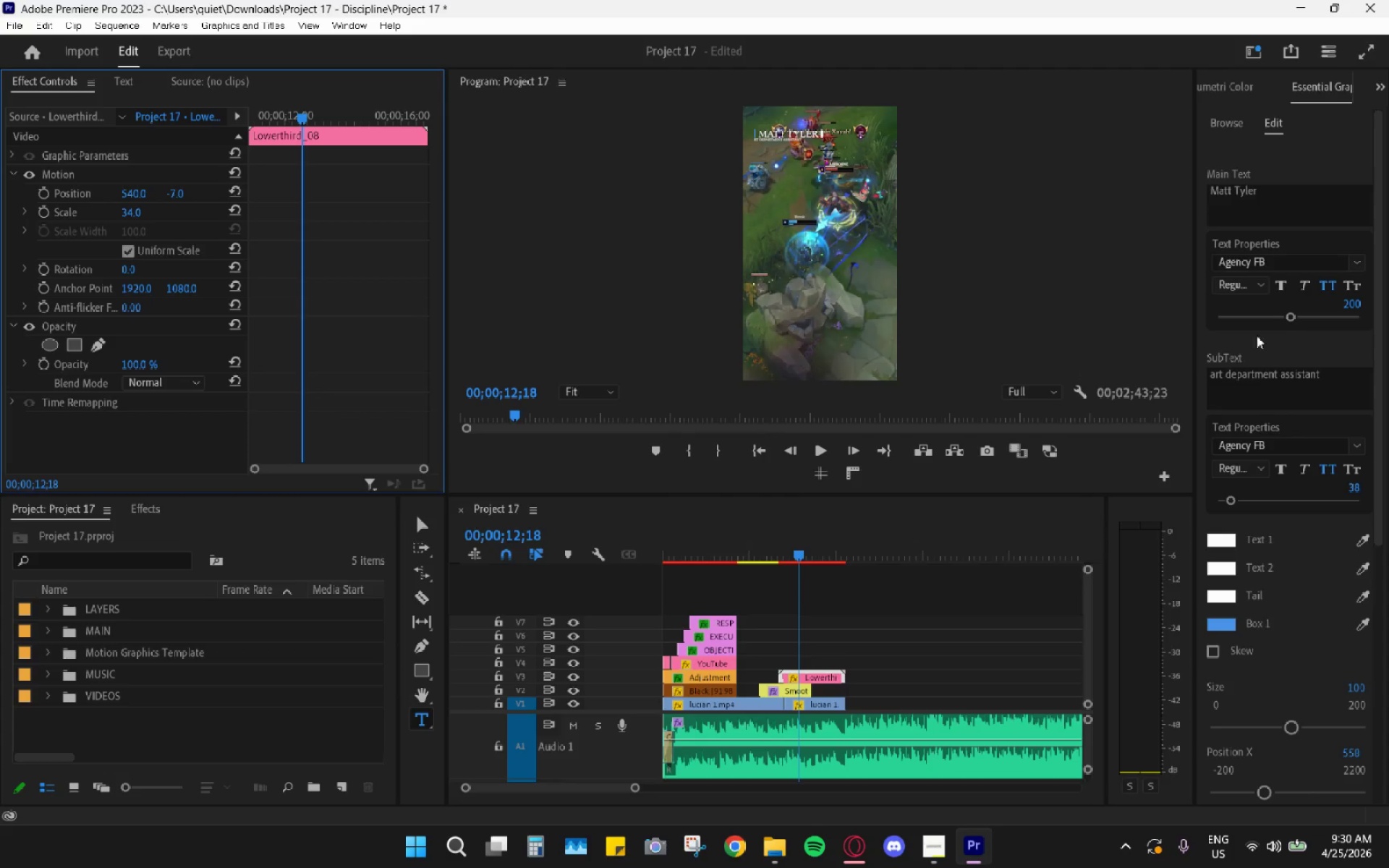 
double_click([1275, 205])
 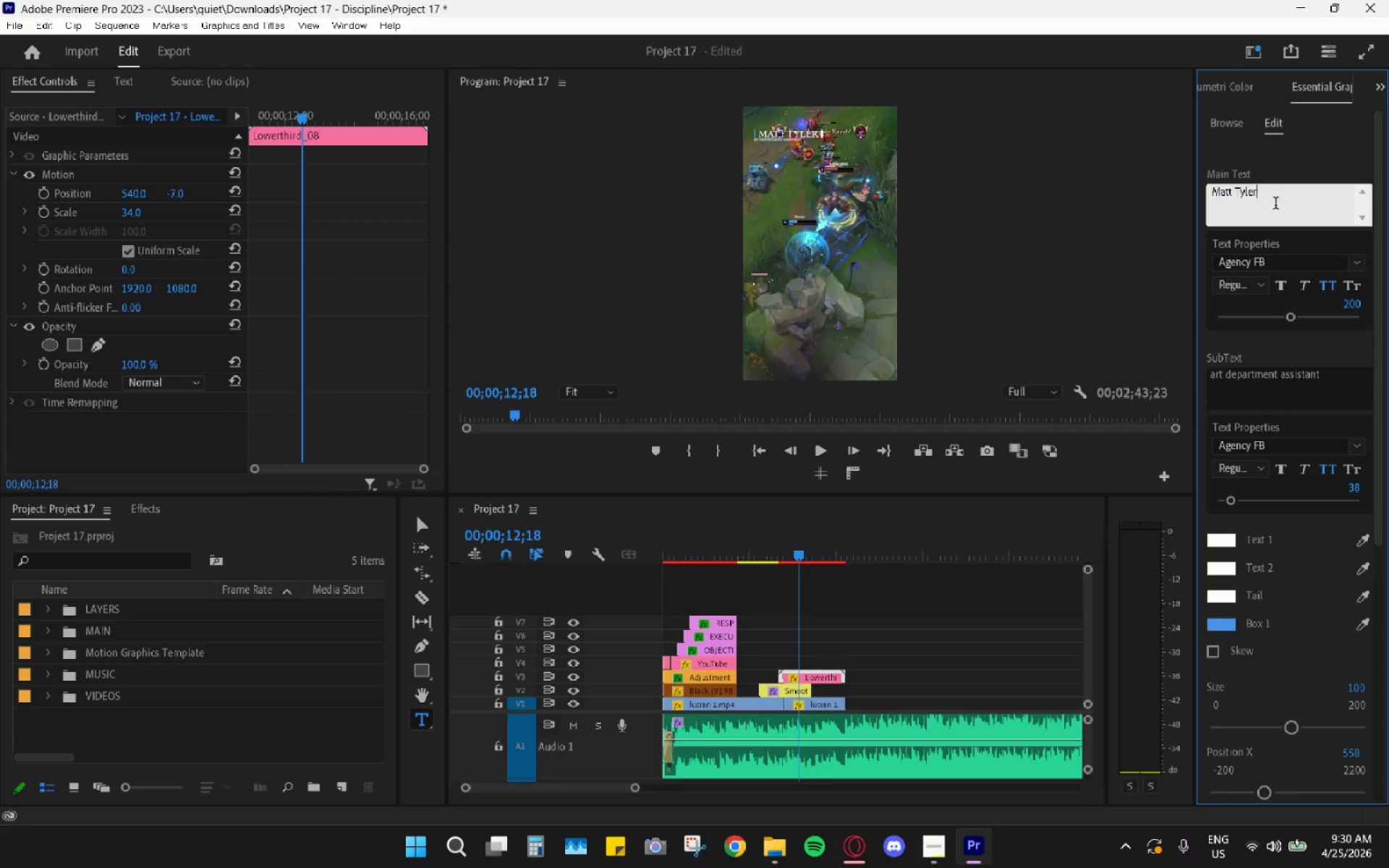 
triple_click([1275, 205])
 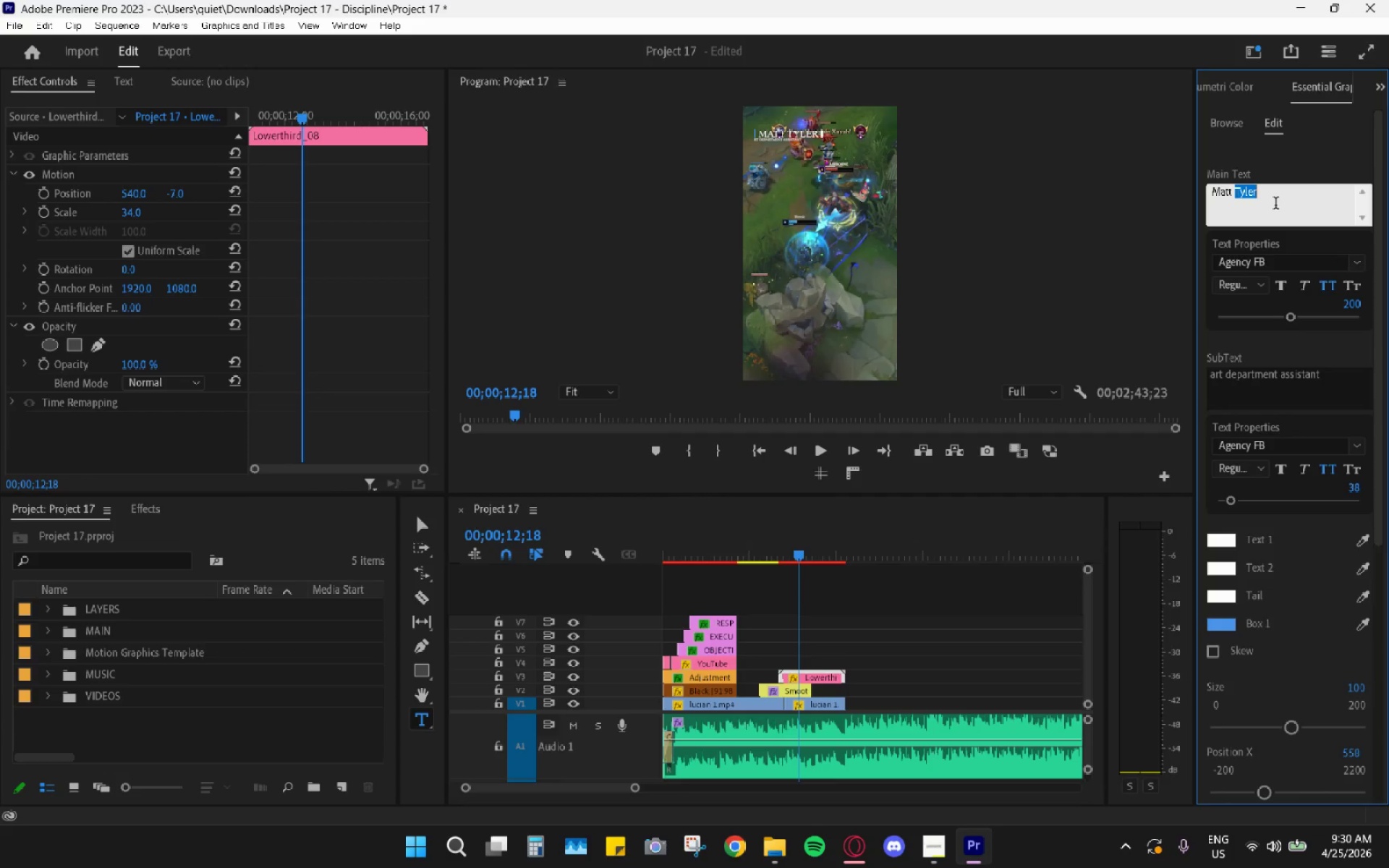 
triple_click([1275, 205])
 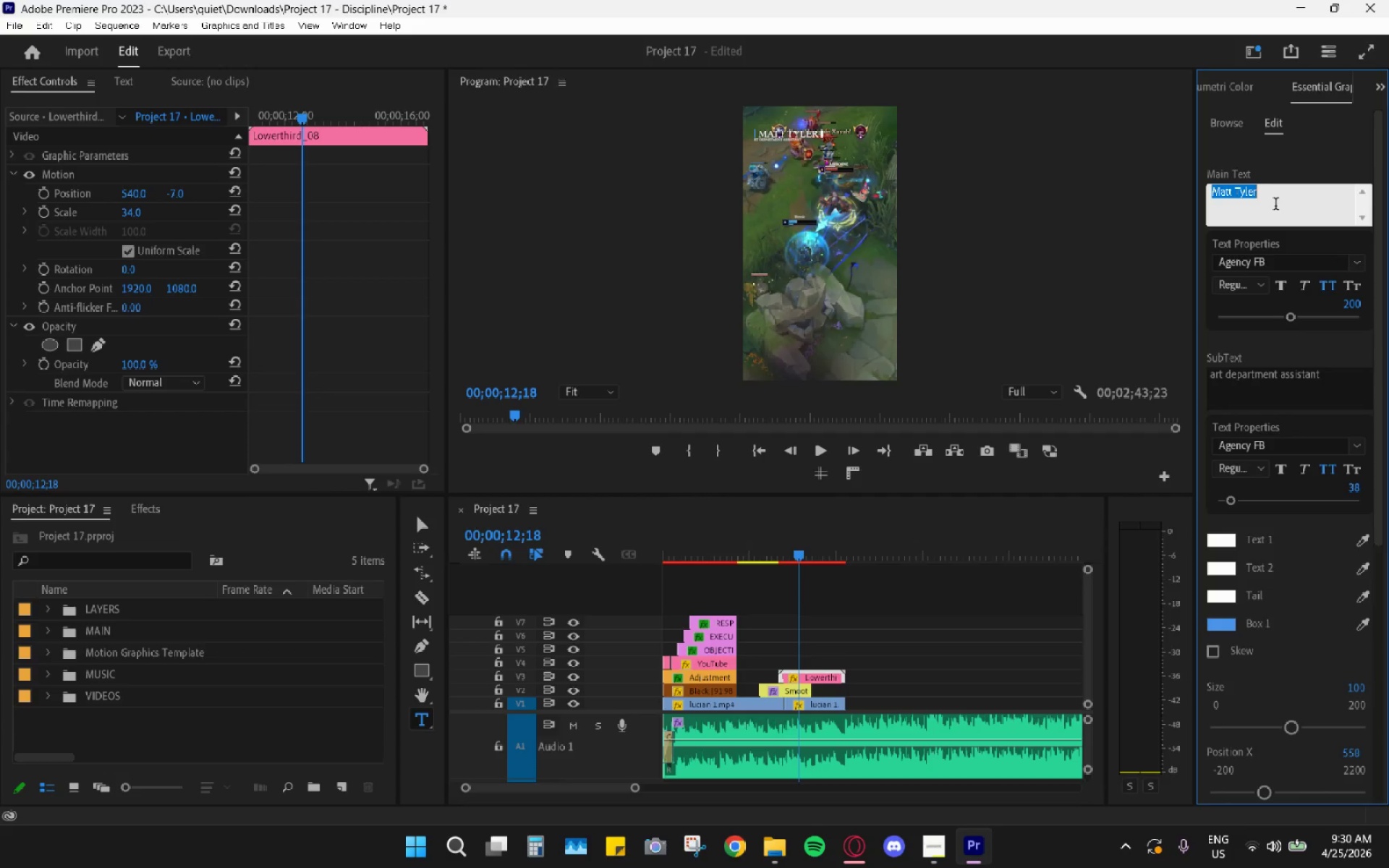 
double_click([1246, 378])
 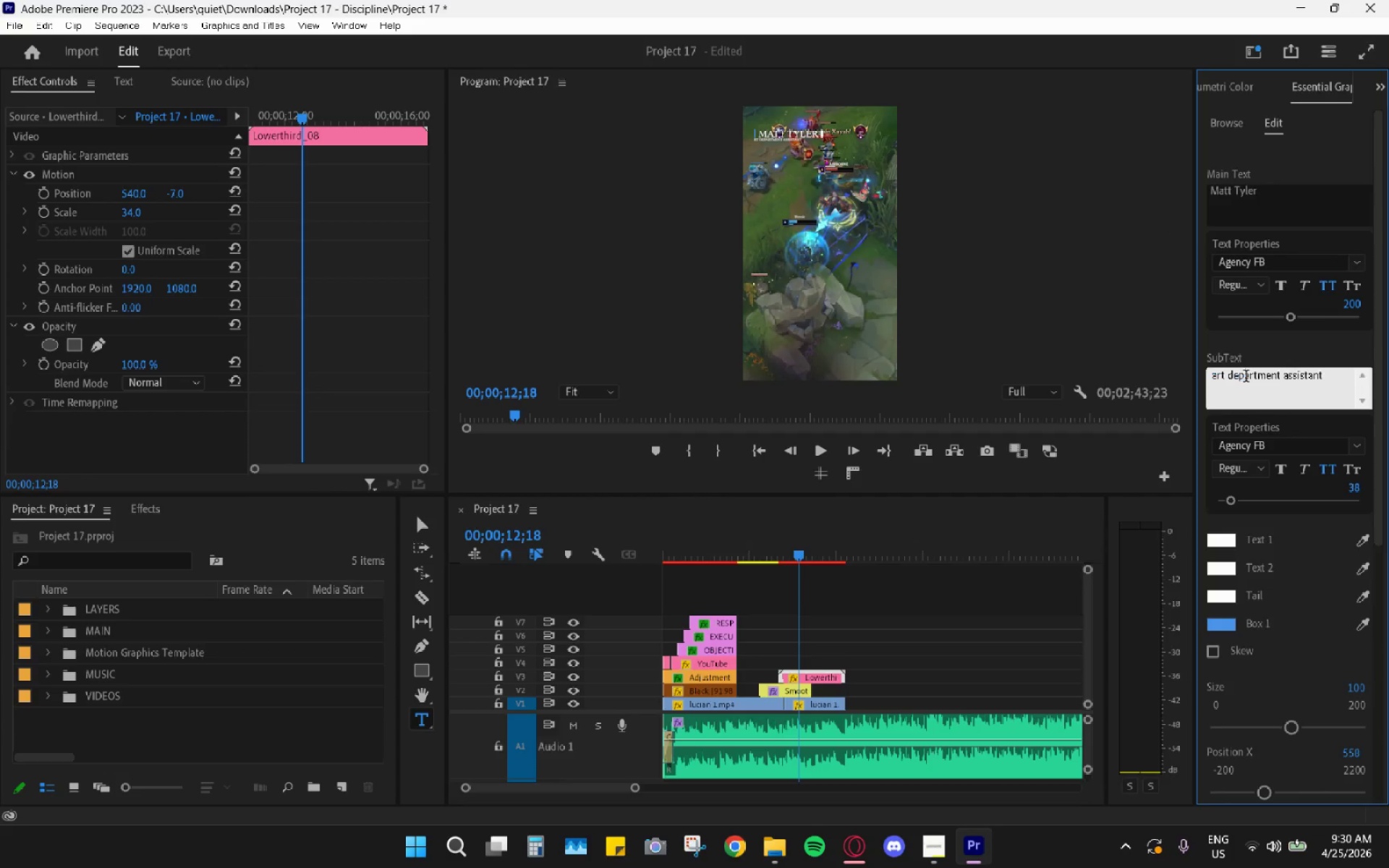 
triple_click([1246, 378])
 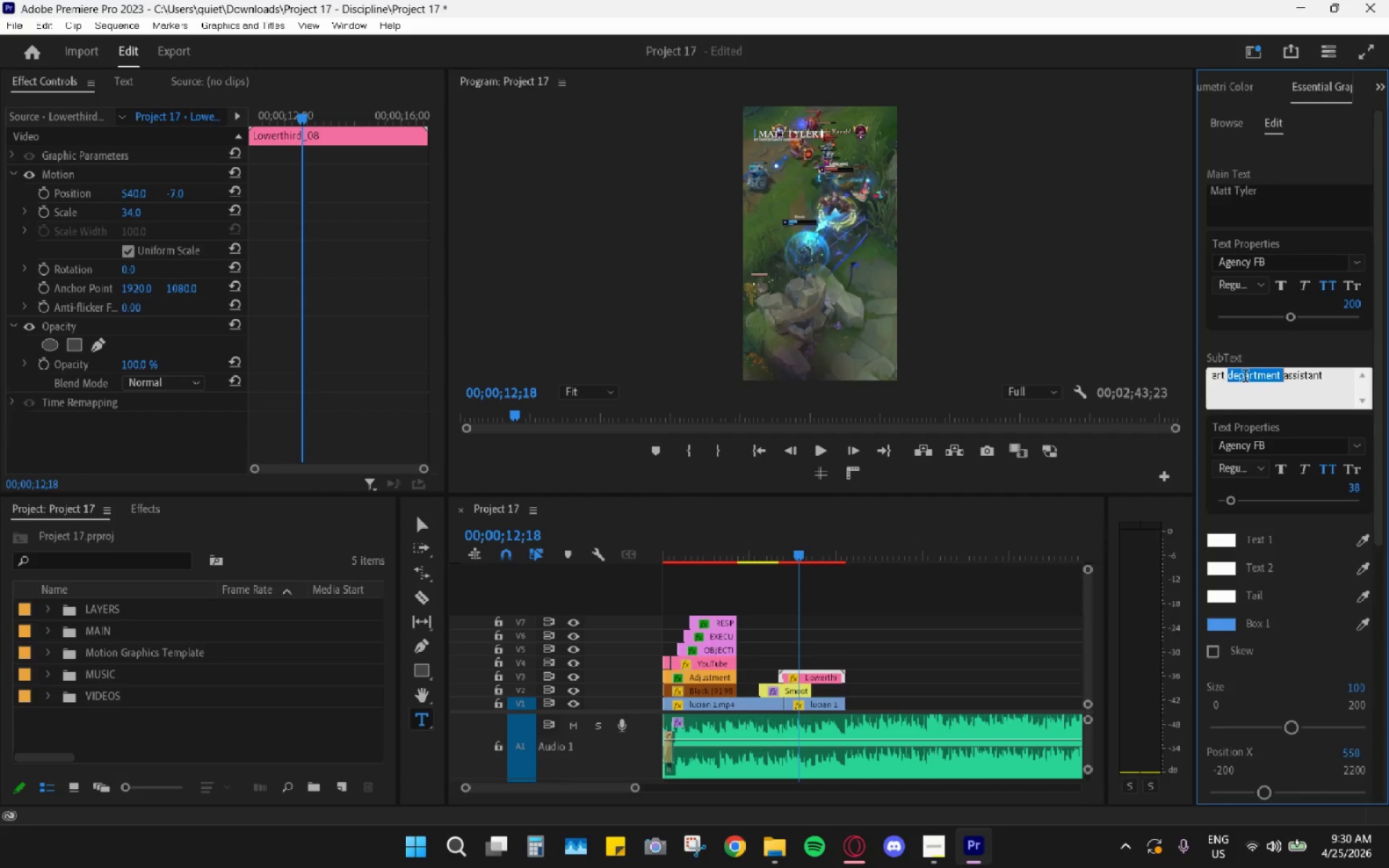 
triple_click([1245, 378])
 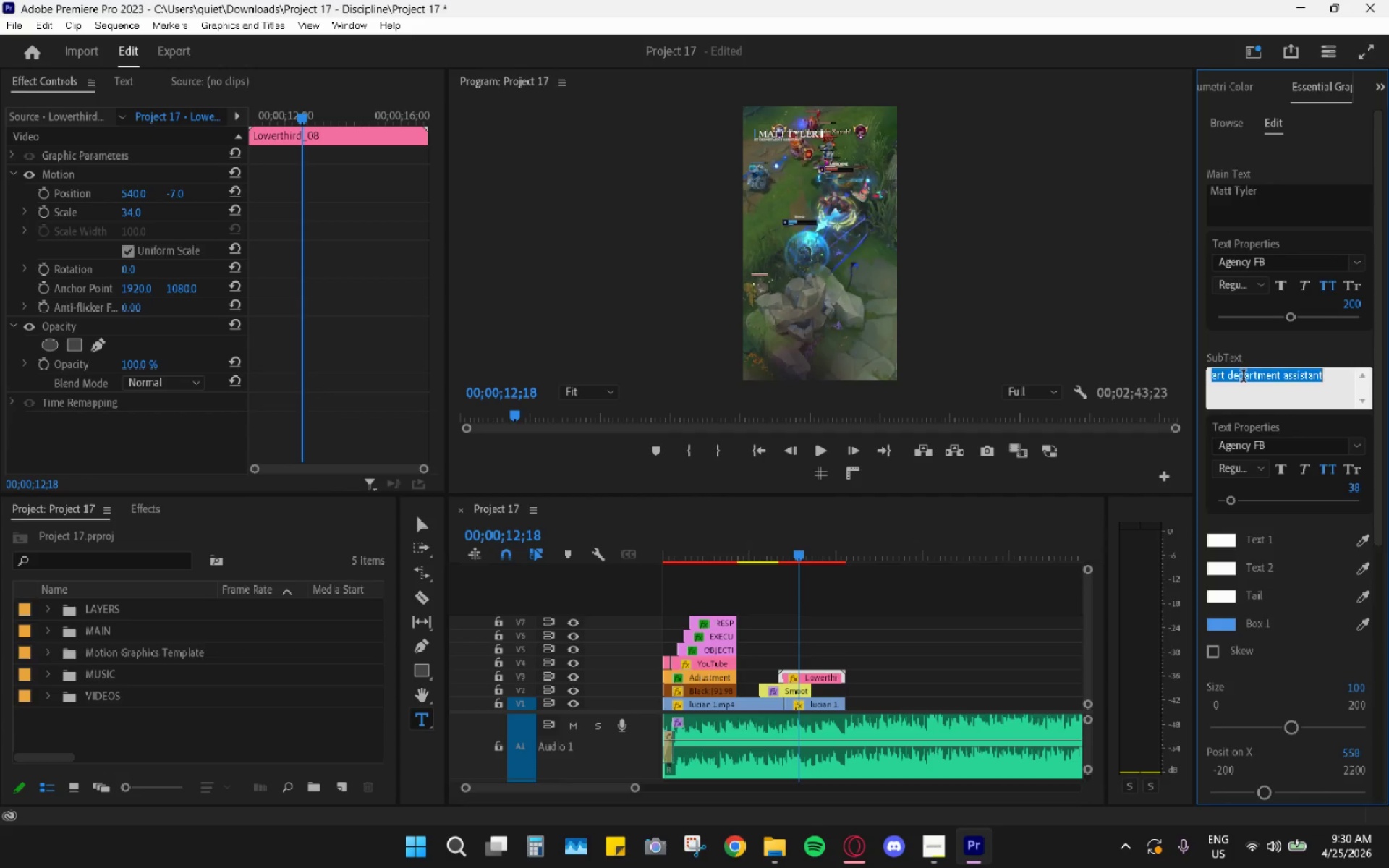 
key(Backspace)
 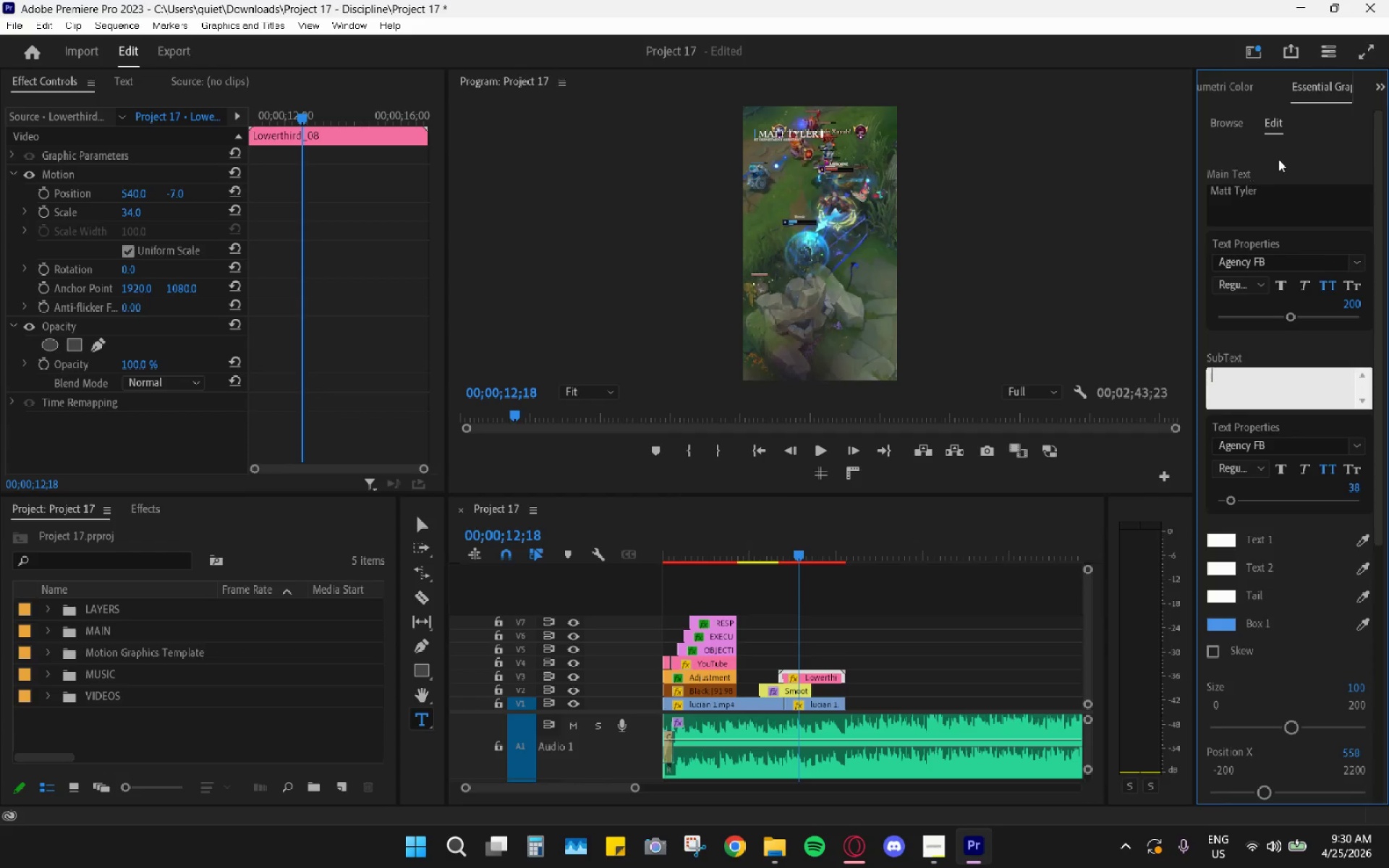 
double_click([1260, 205])
 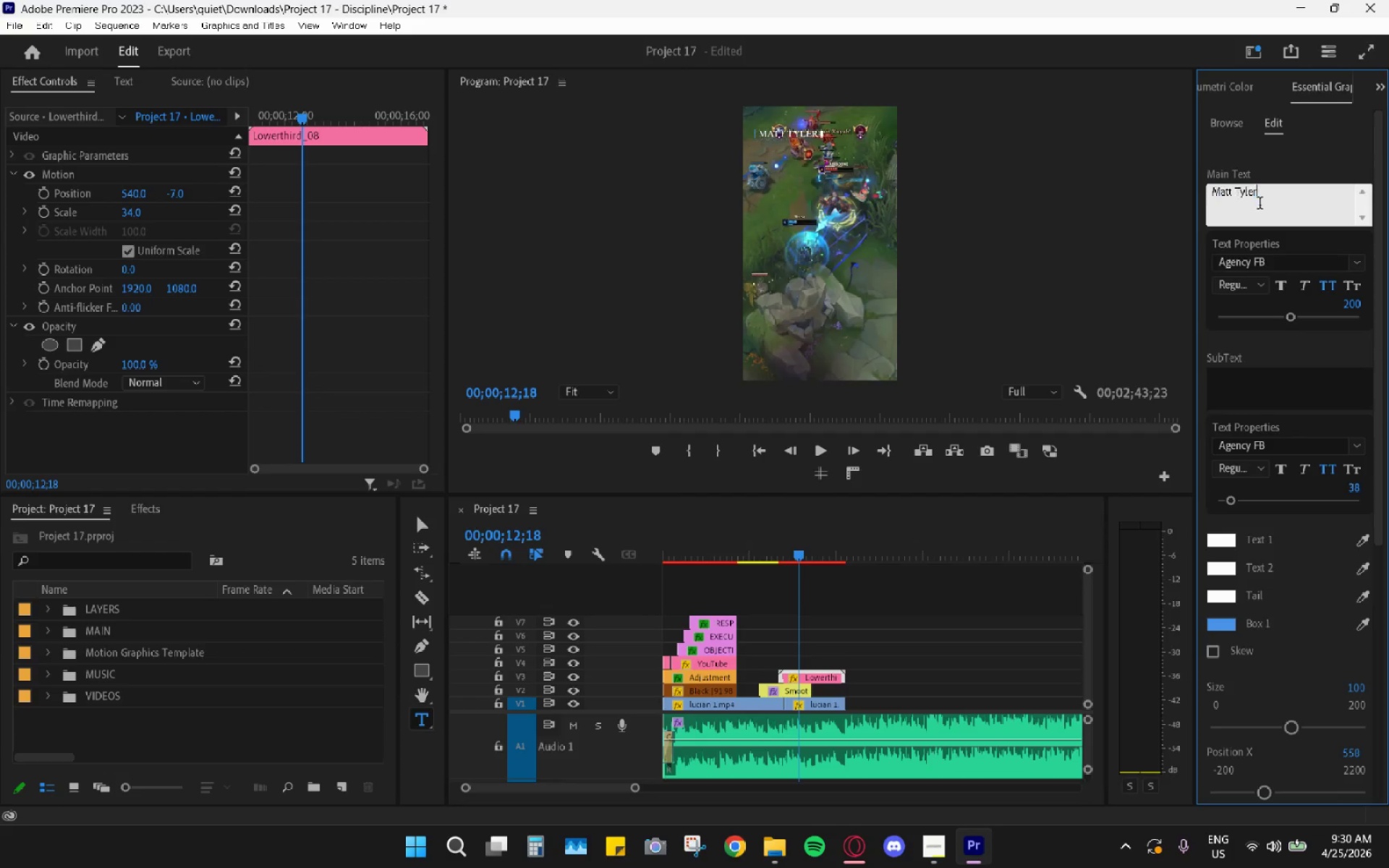 
triple_click([1260, 205])
 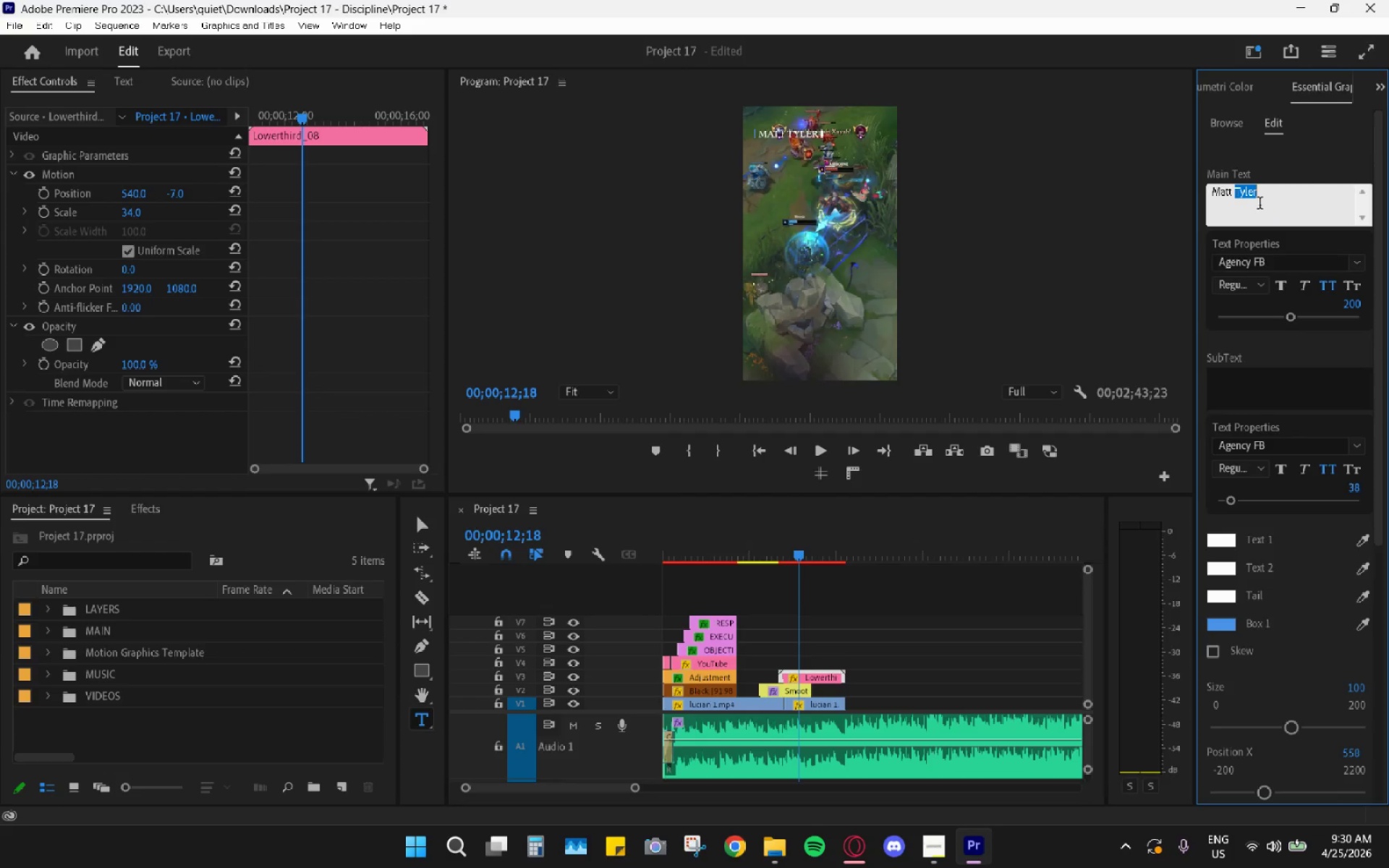 
triple_click([1260, 205])
 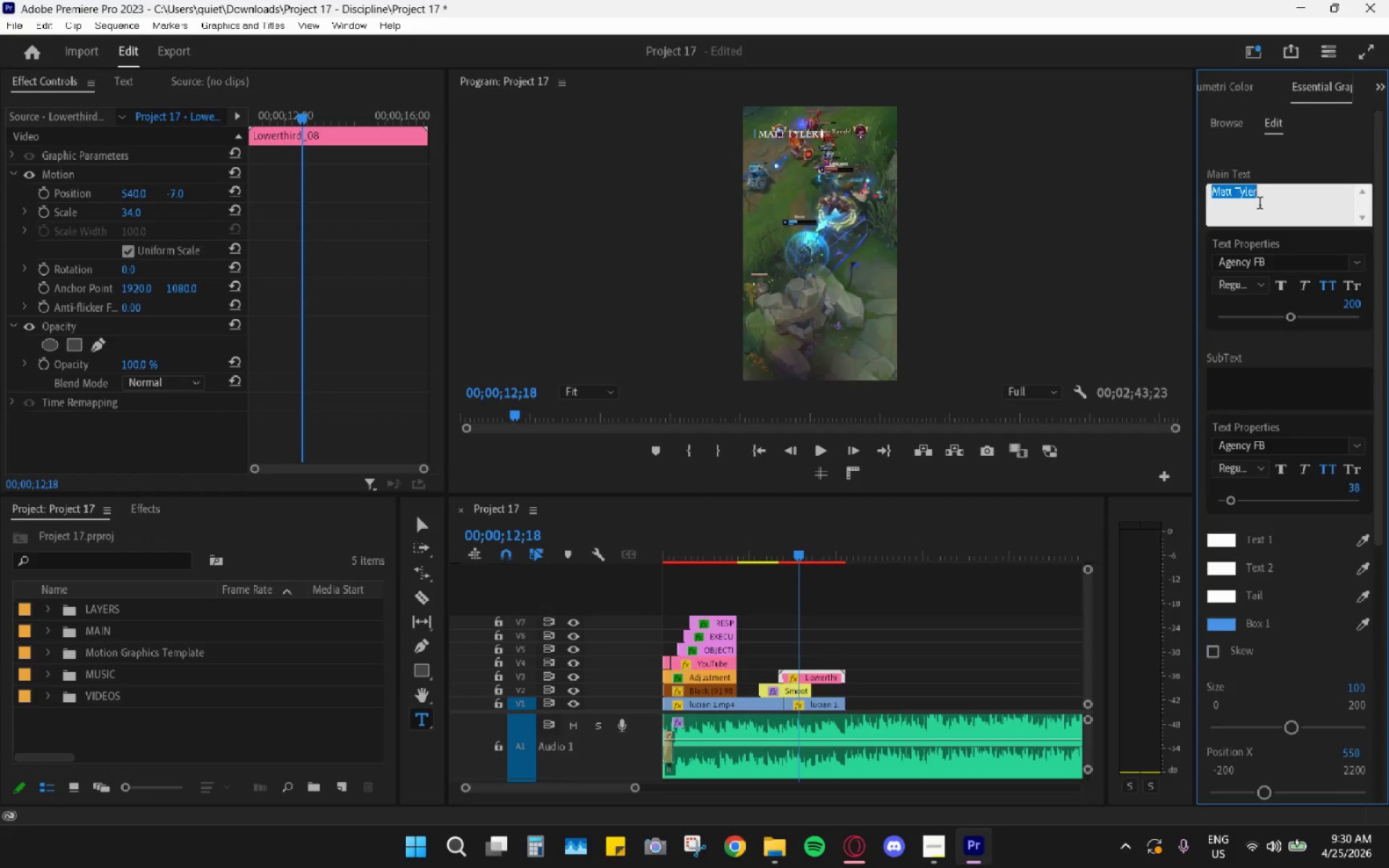 
type(OUTCOME: )
 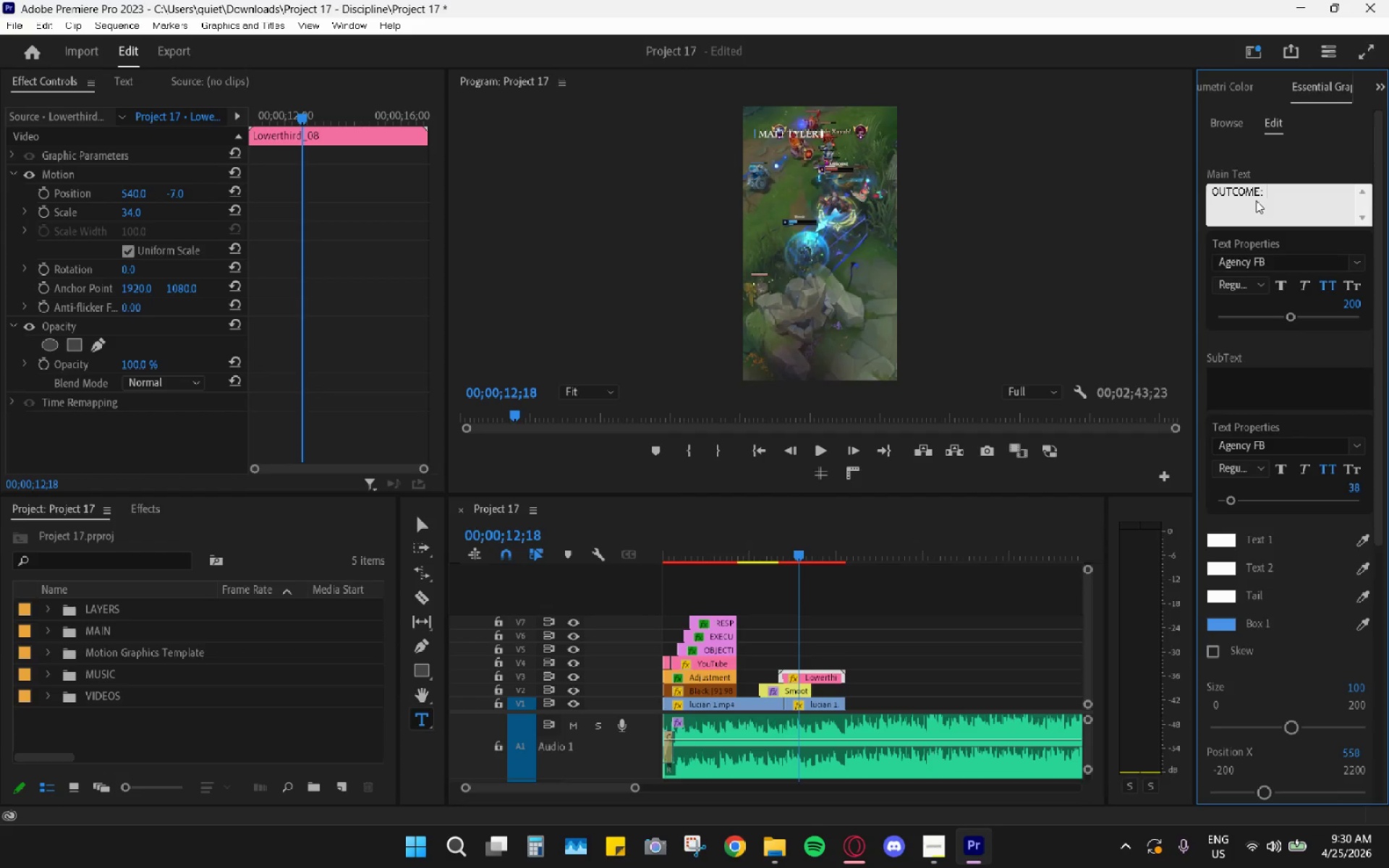 
key(Alt+AltLeft)
 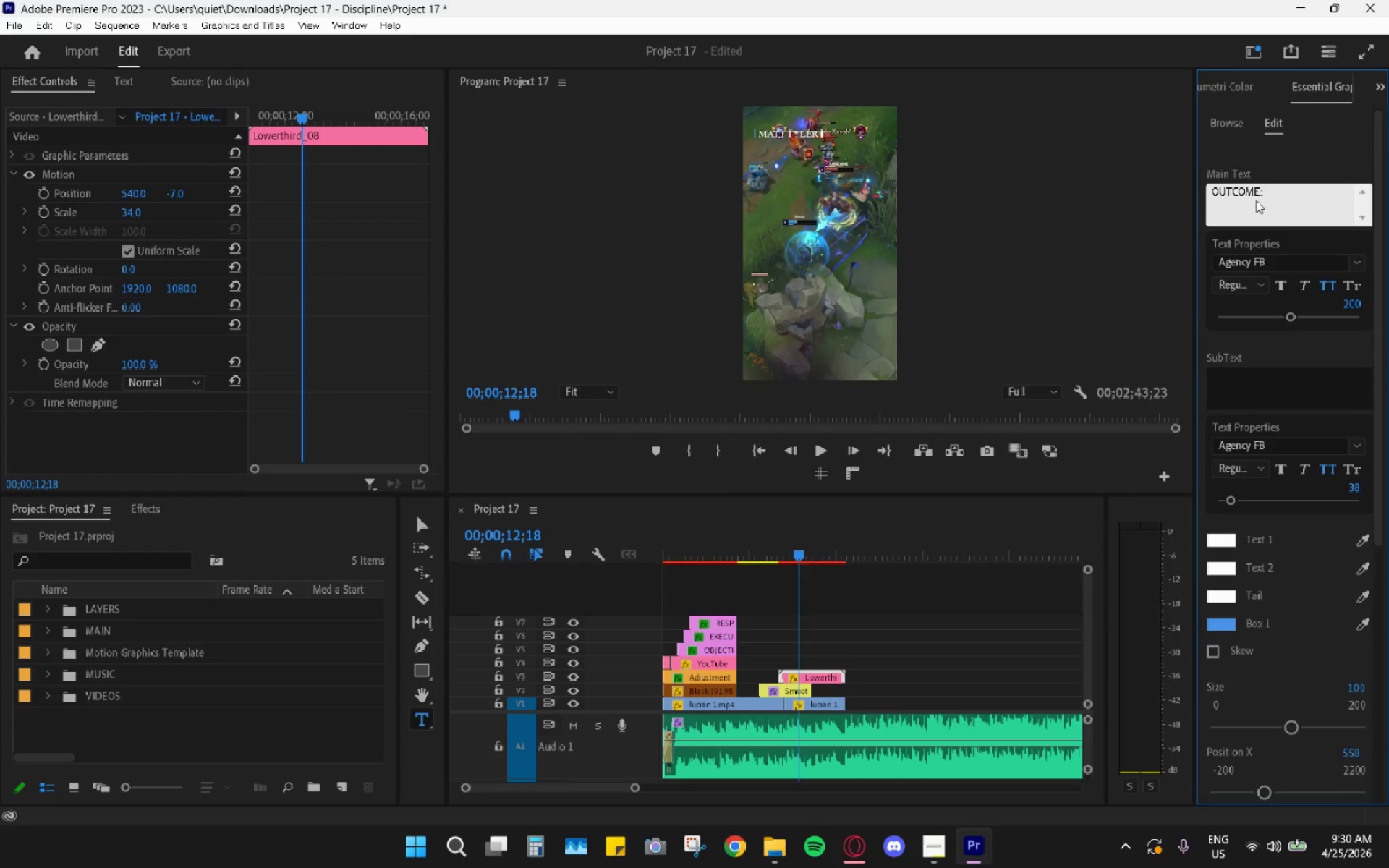 
key(Alt+Tab)